 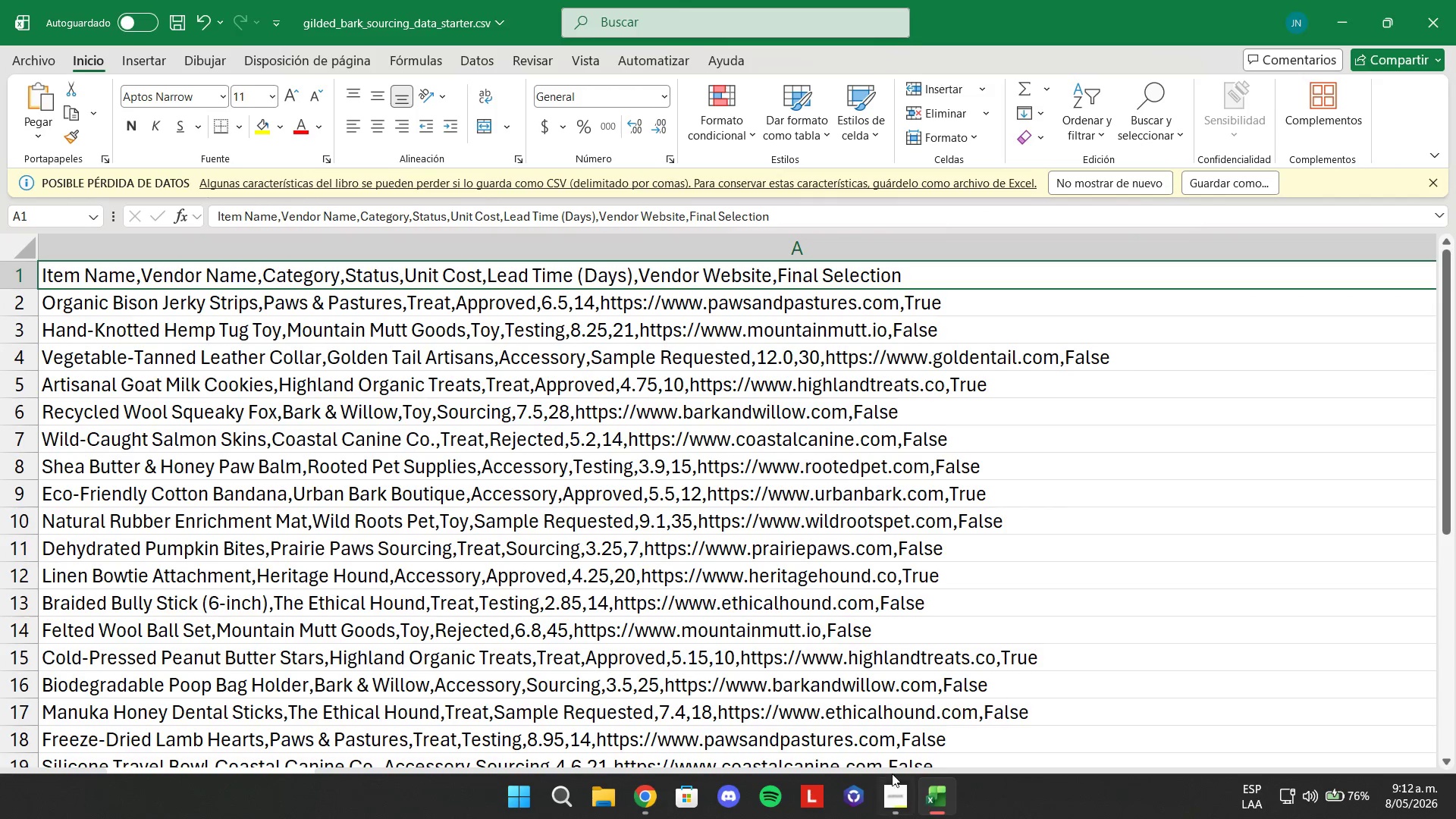 
double_click([212, 329])
 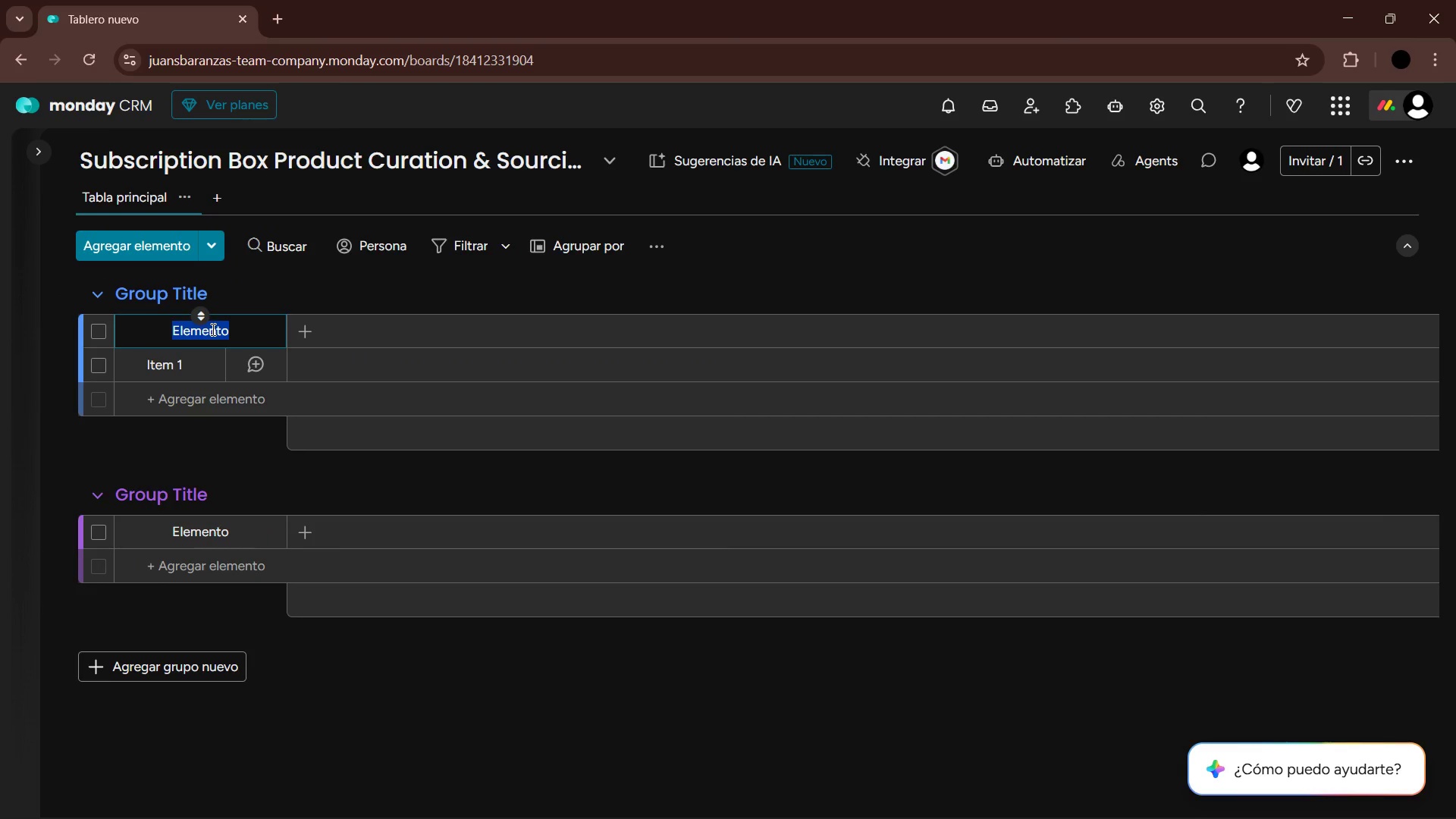 
type(Item Name)
 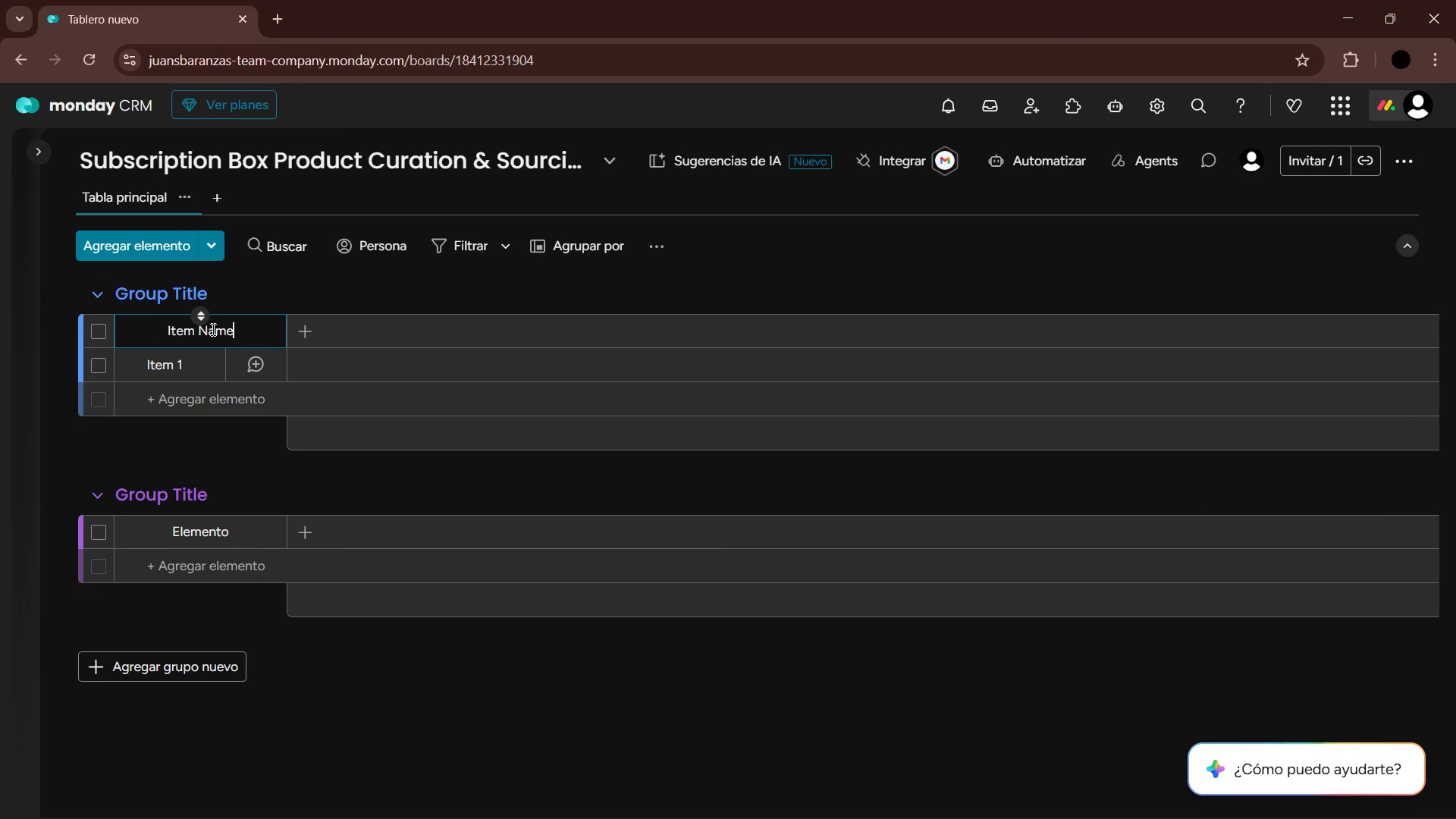 
key(Enter)
 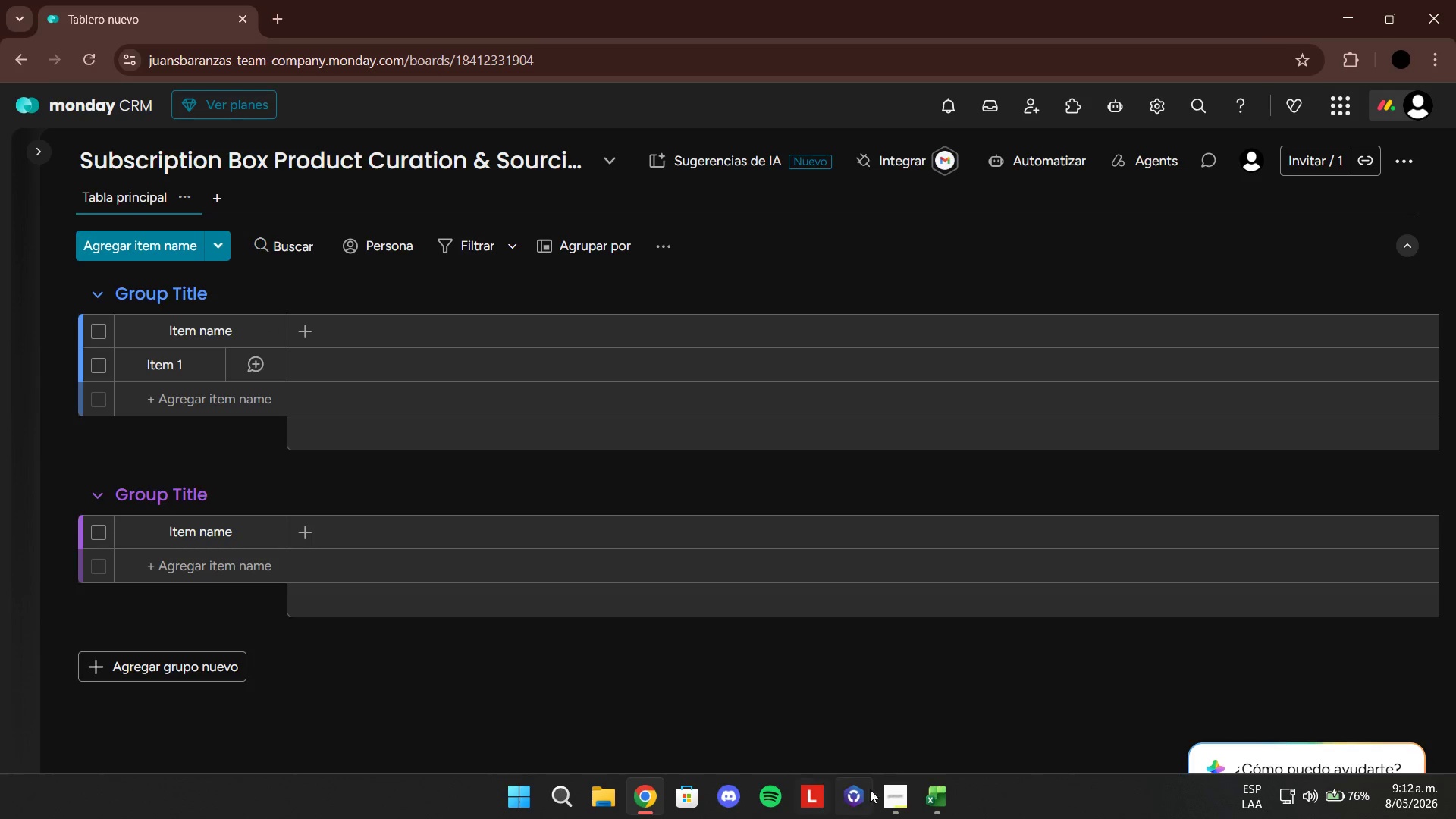 
left_click([928, 795])
 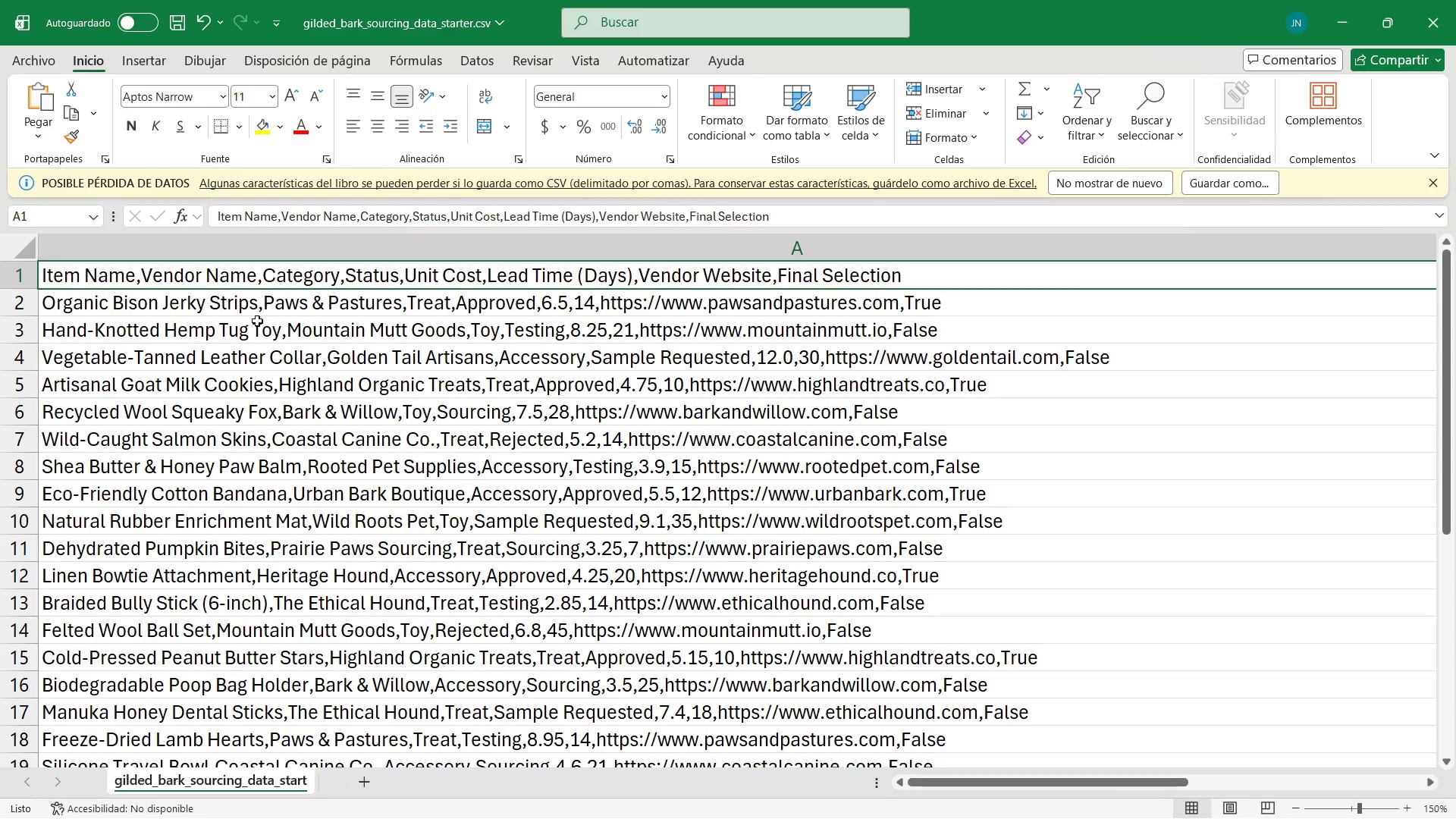 
wait(21.83)
 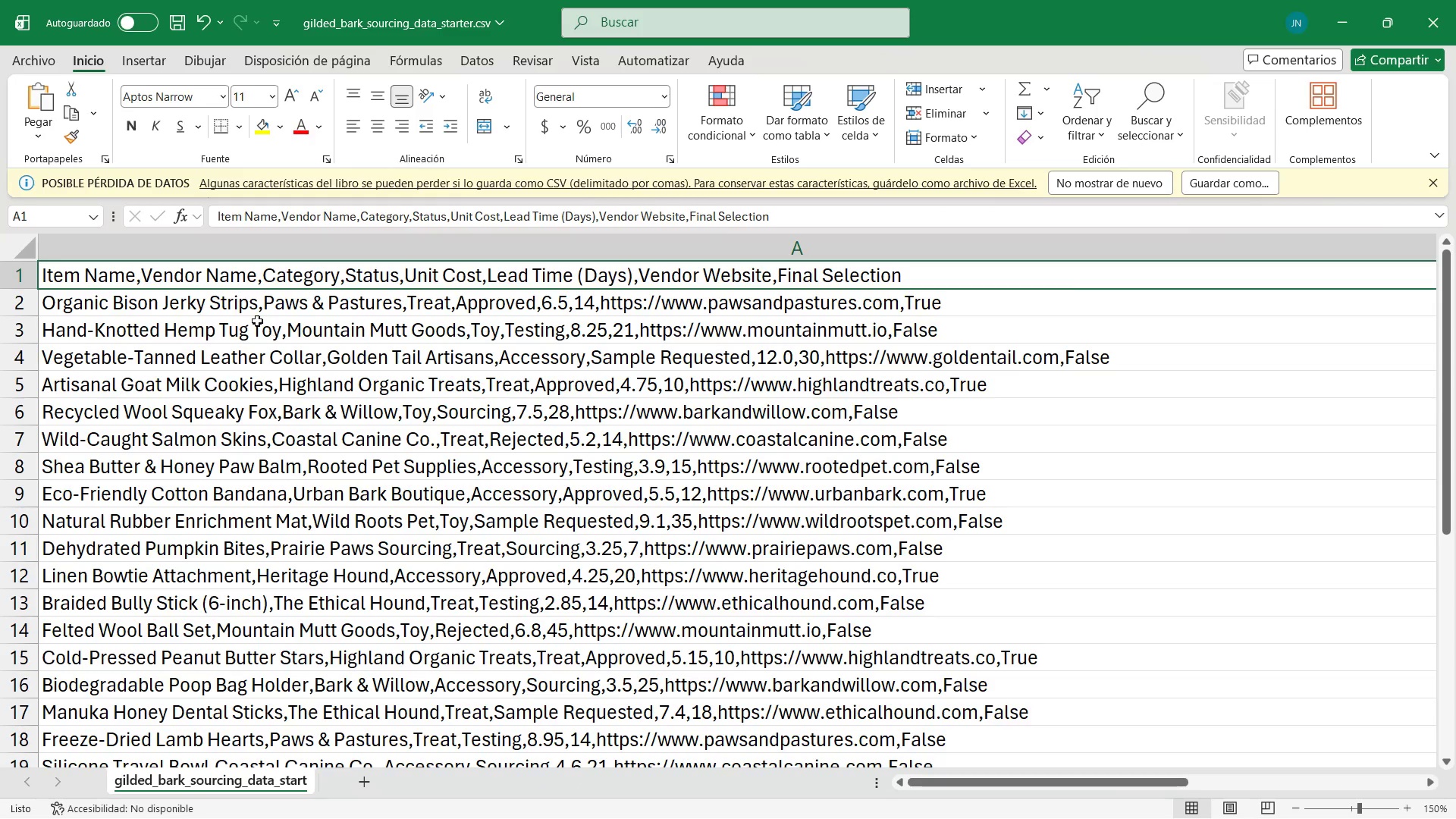 
left_click([1334, 10])
 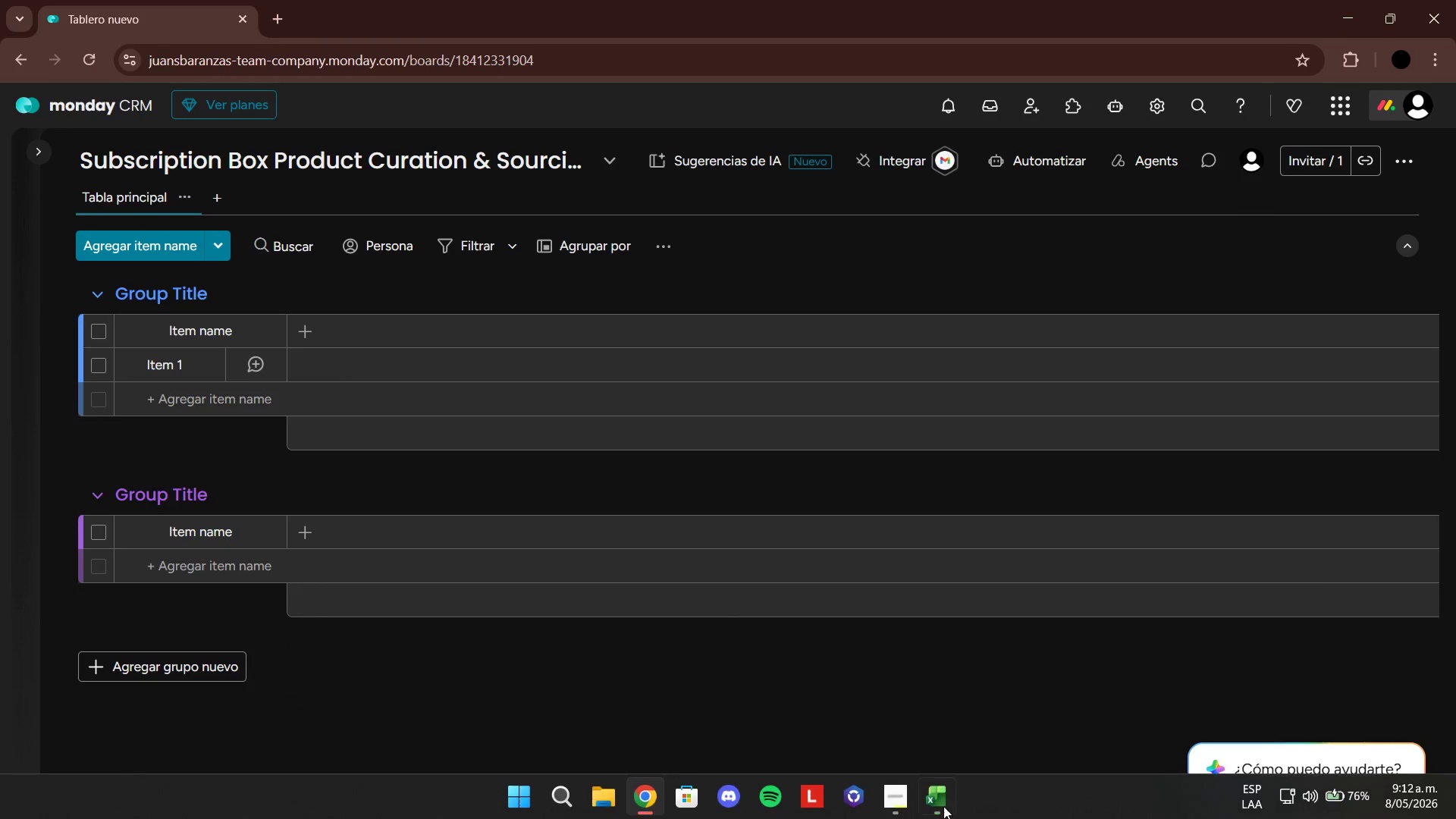 
left_click([941, 795])
 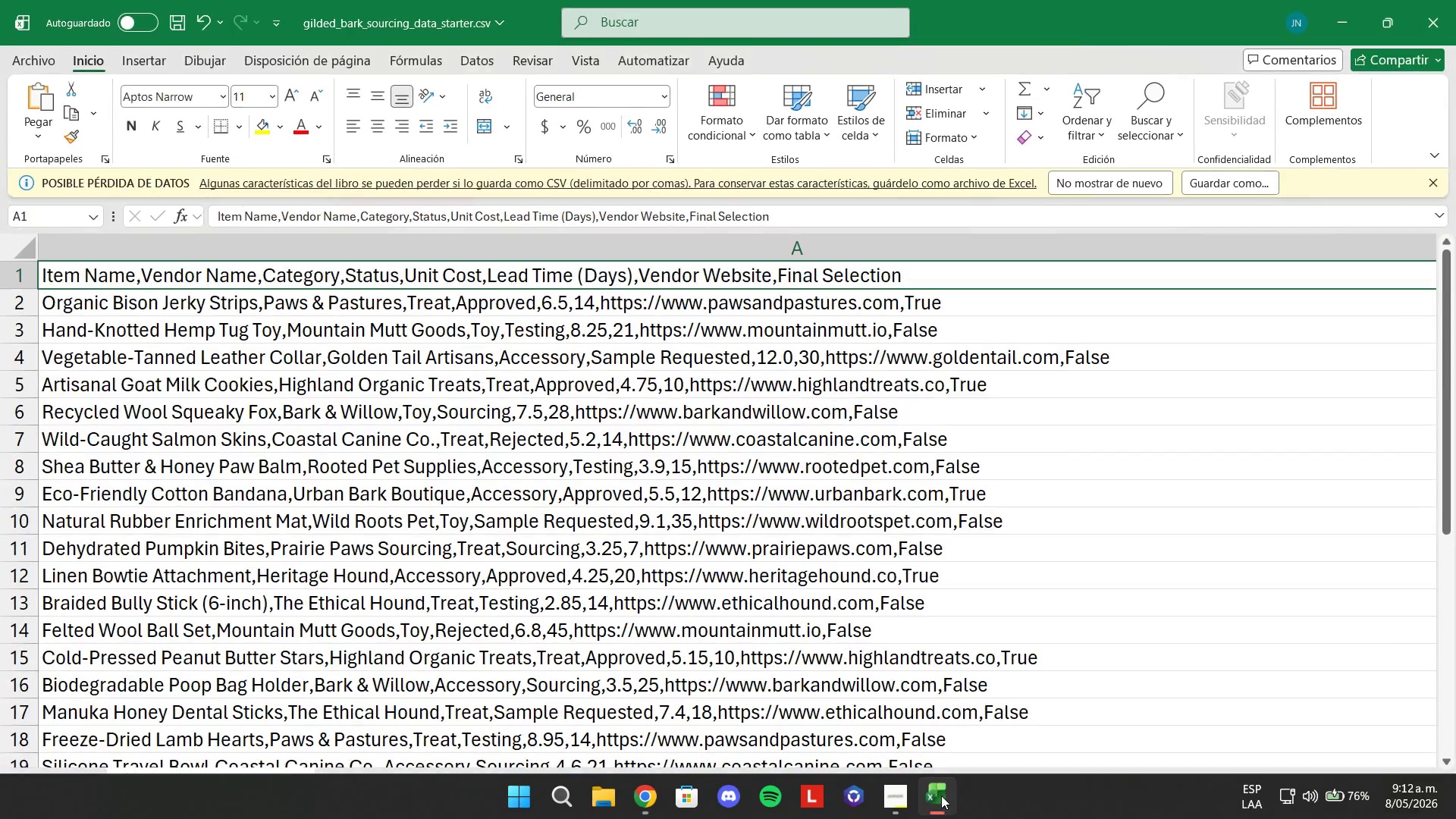 
left_click([941, 795])
 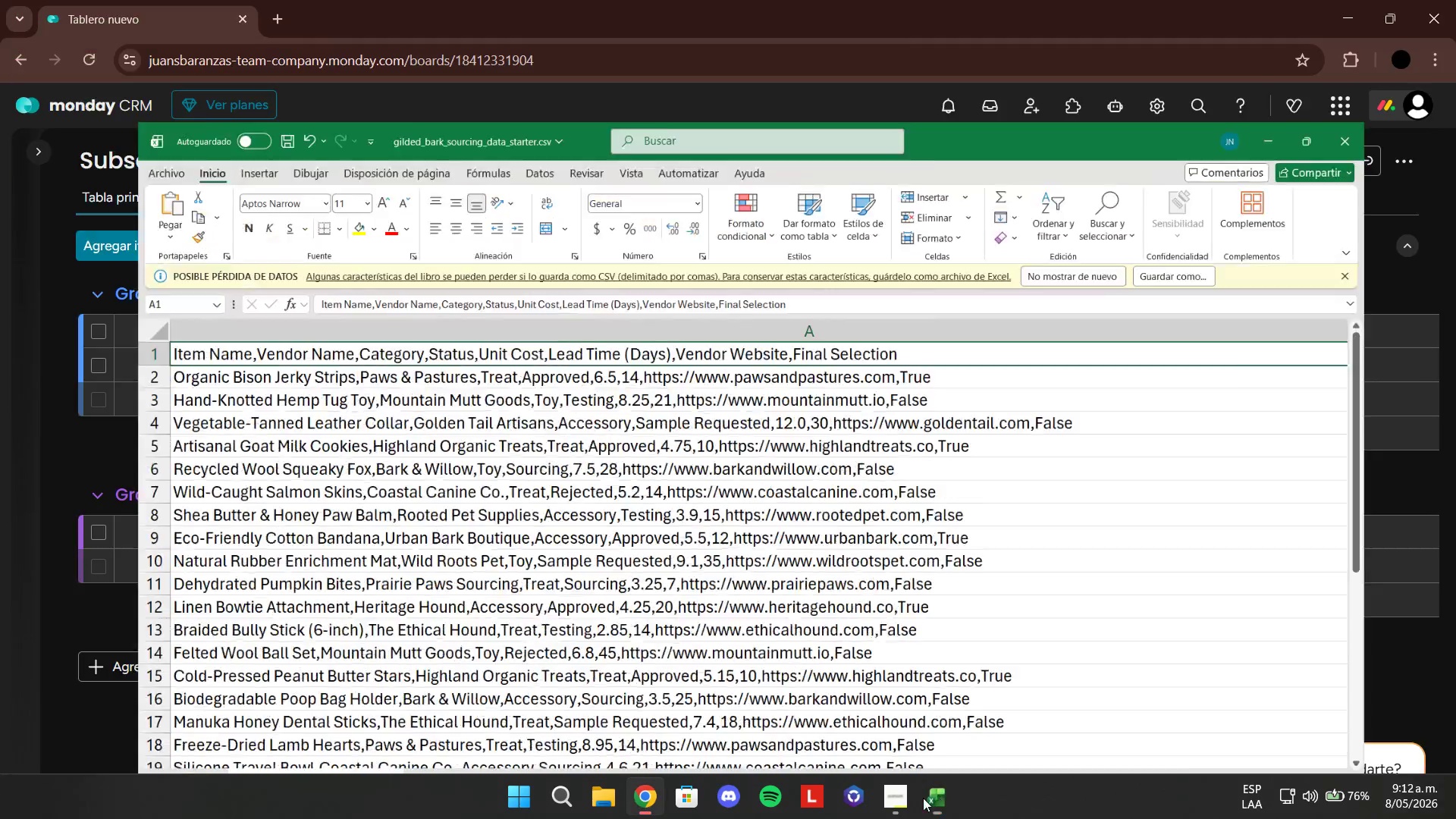 
double_click([912, 798])